 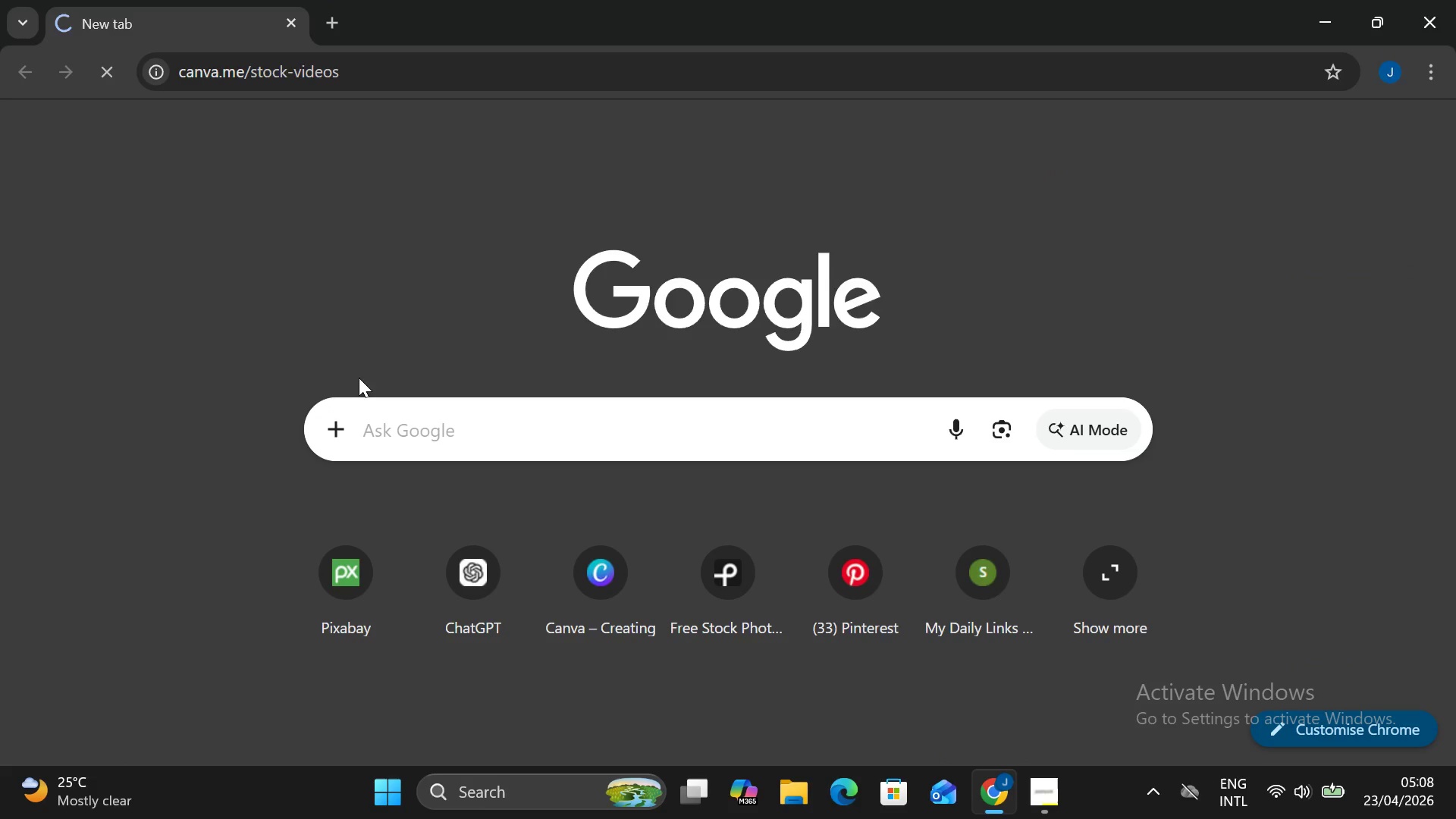 
left_click([334, 23])
 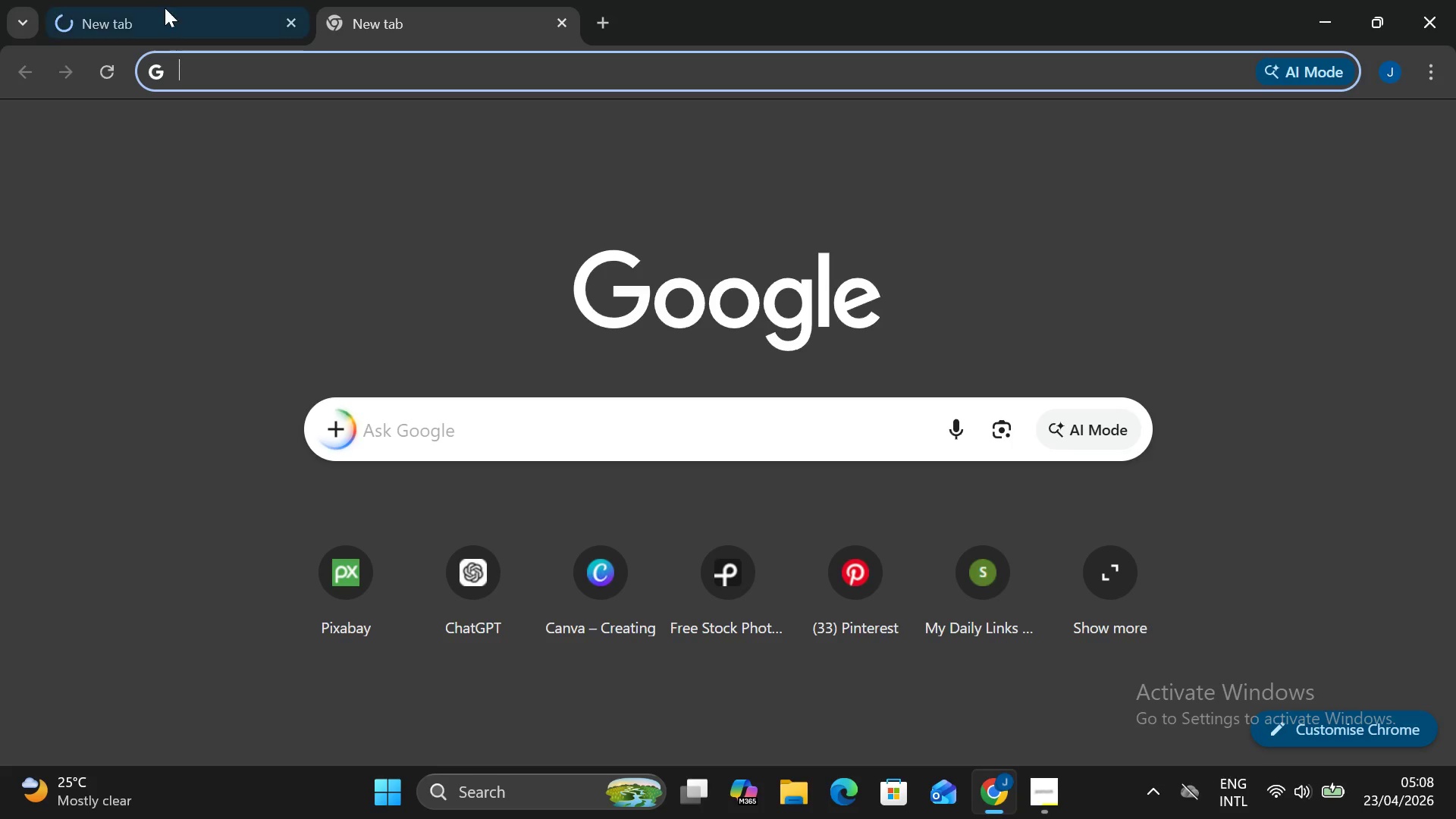 
left_click([168, 0])
 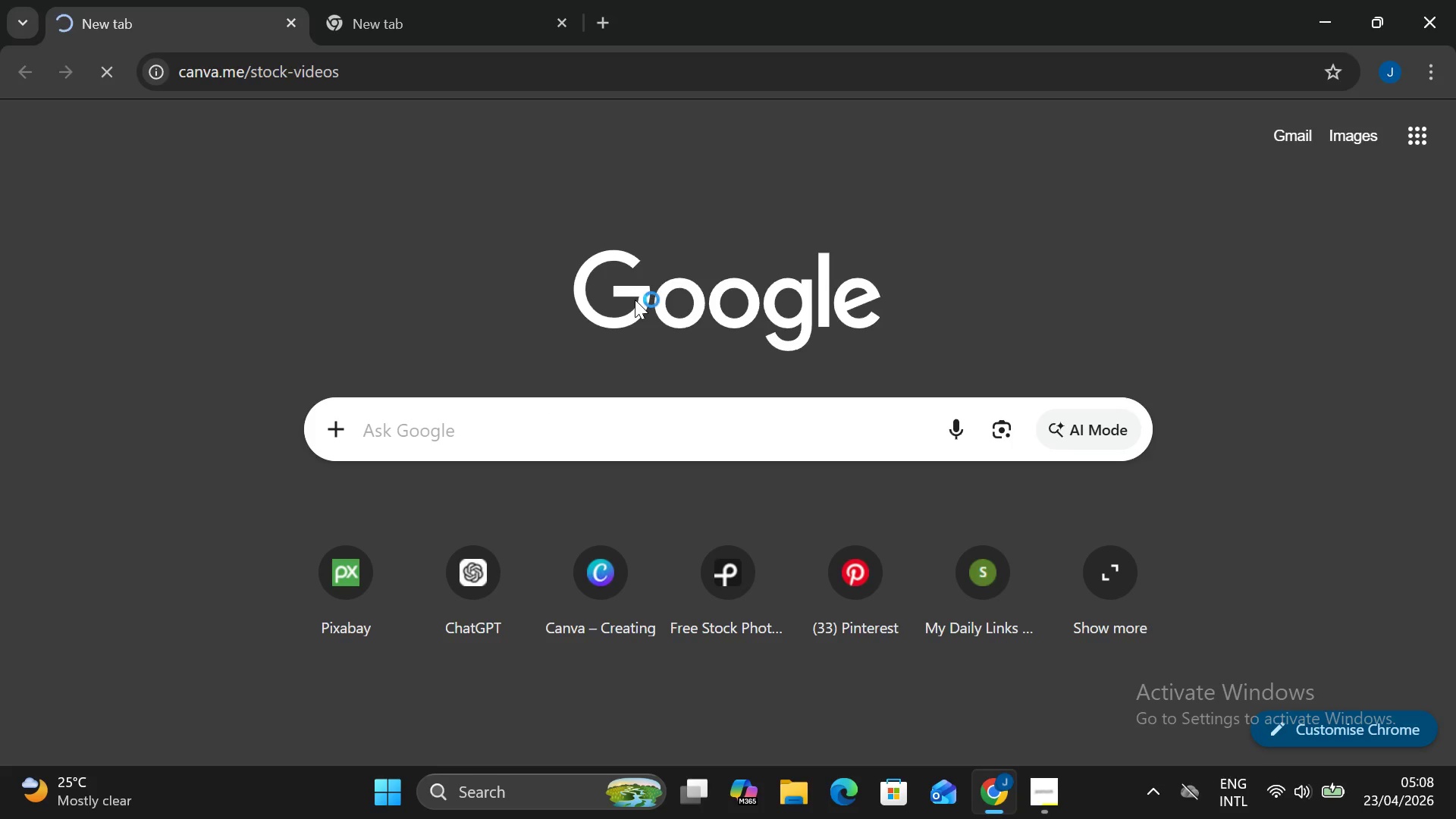 
wait(12.53)
 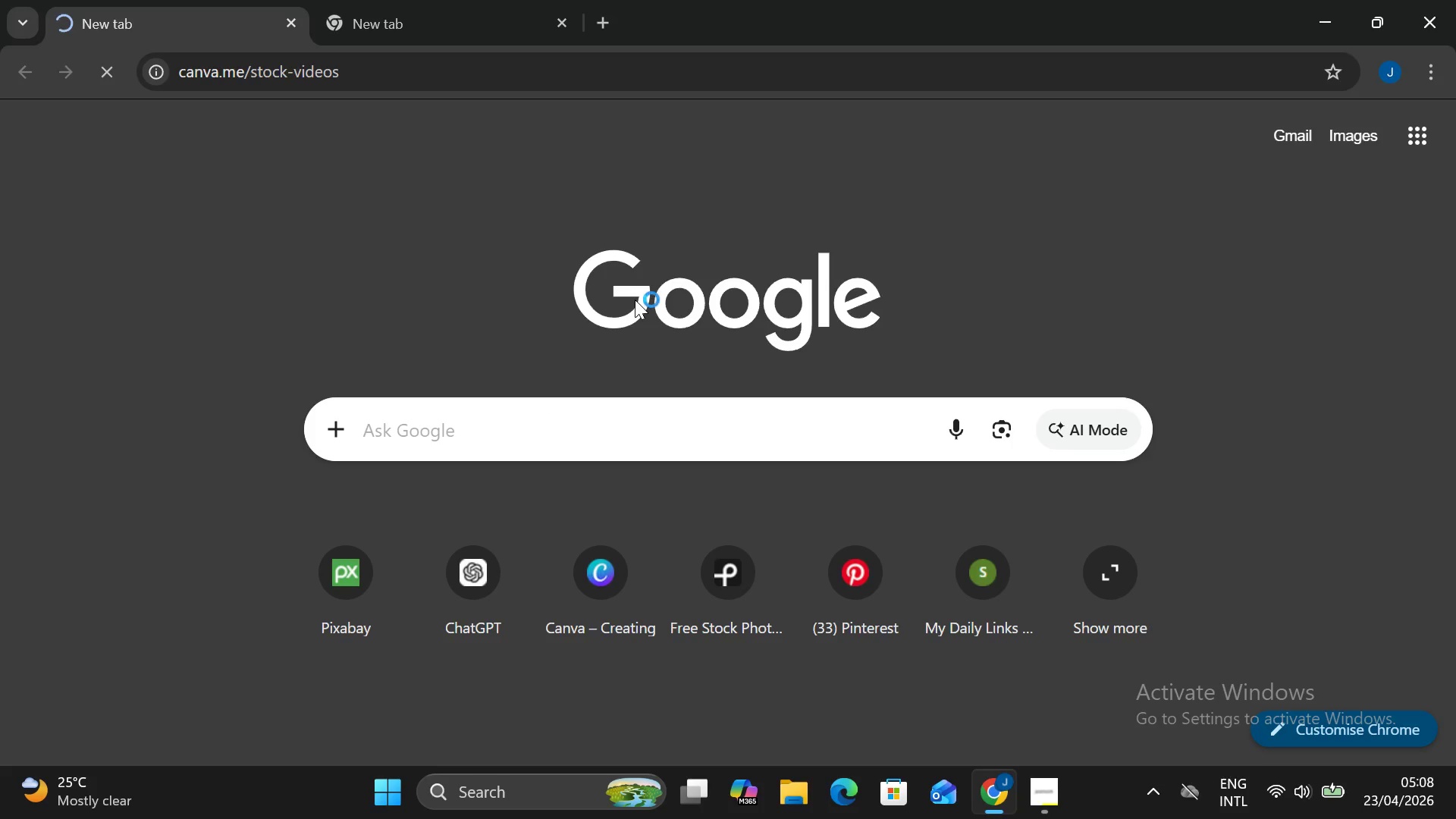 
left_click([1038, 808])